 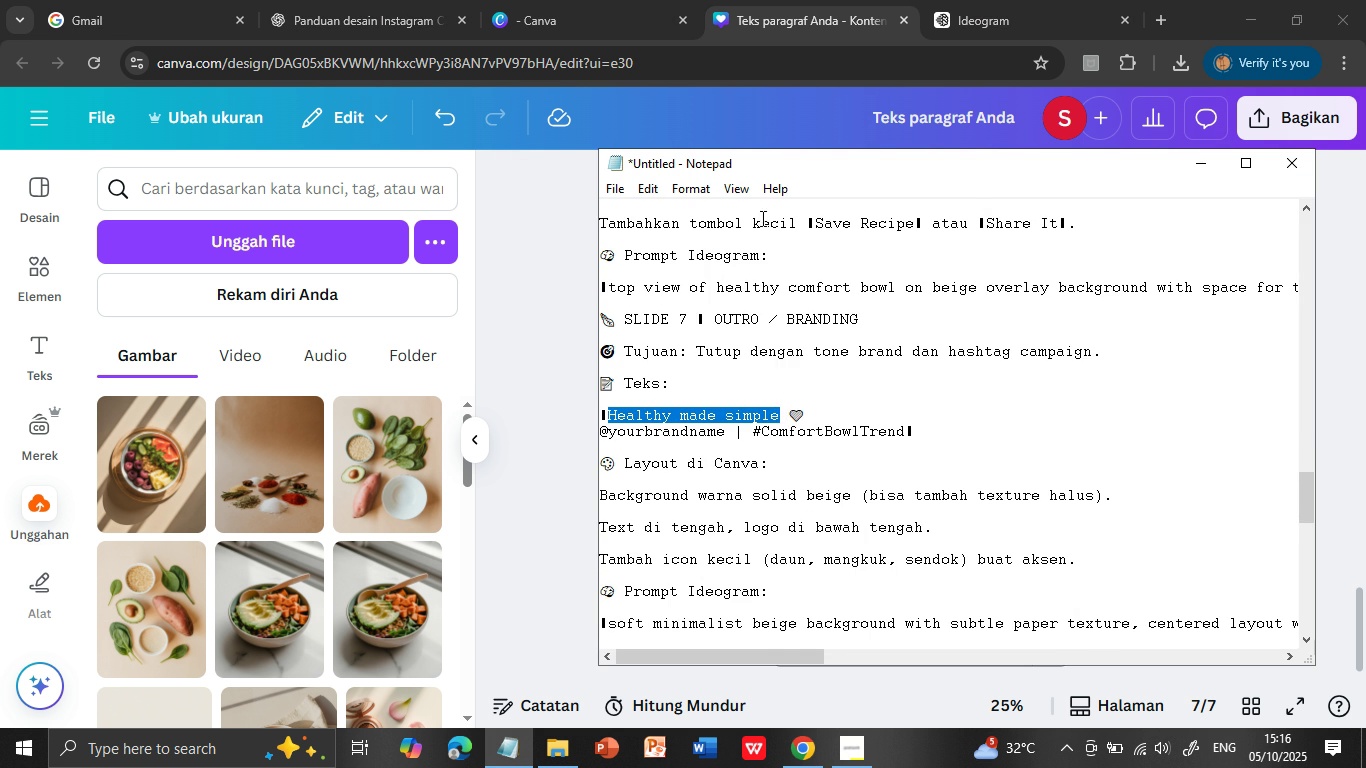 
left_click([957, 20])
 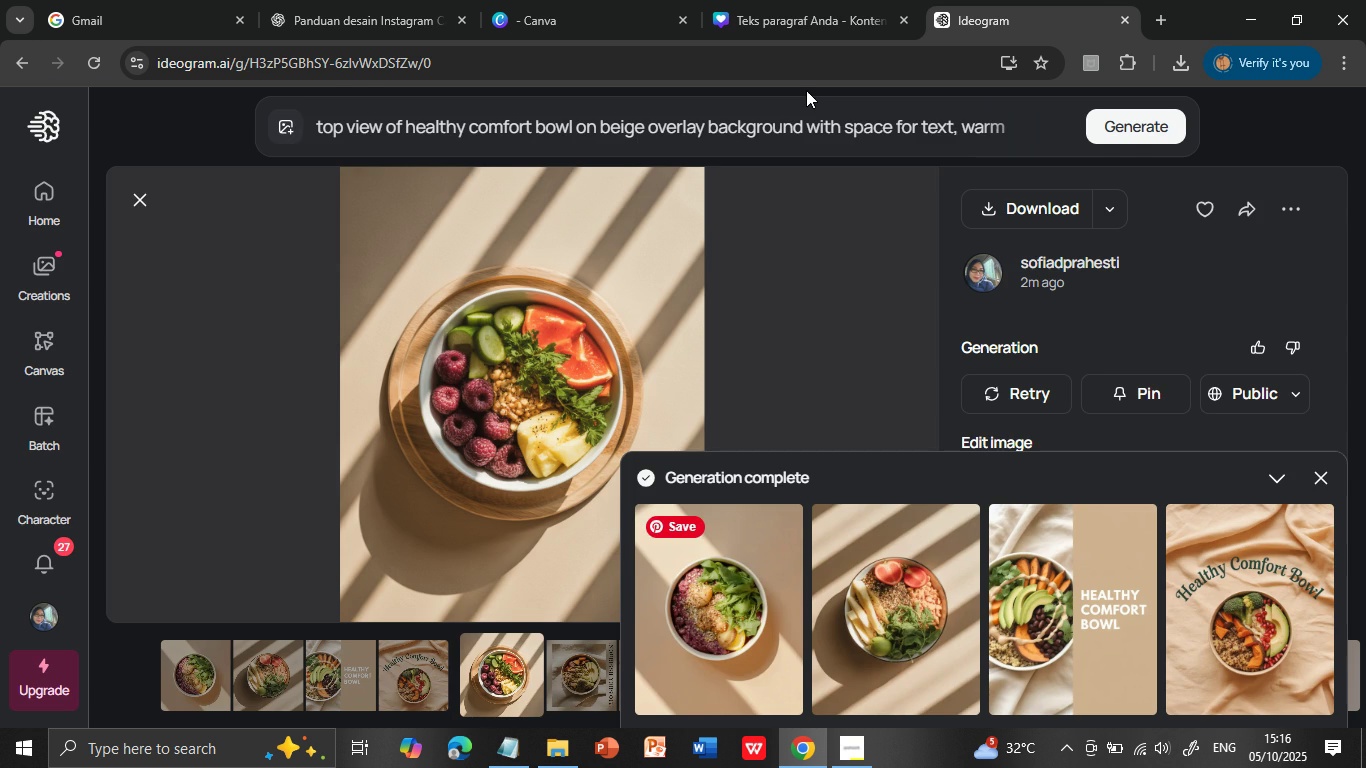 
left_click([818, 22])
 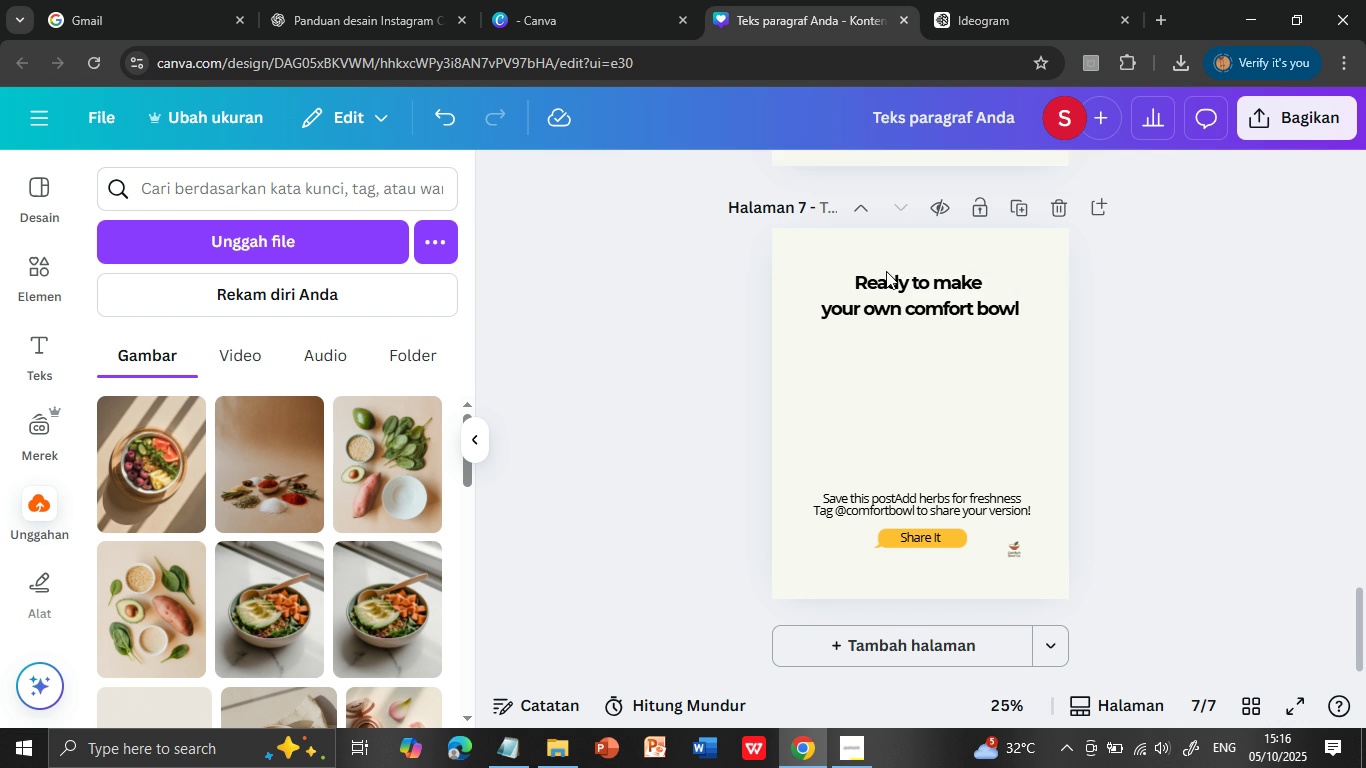 
left_click([886, 271])
 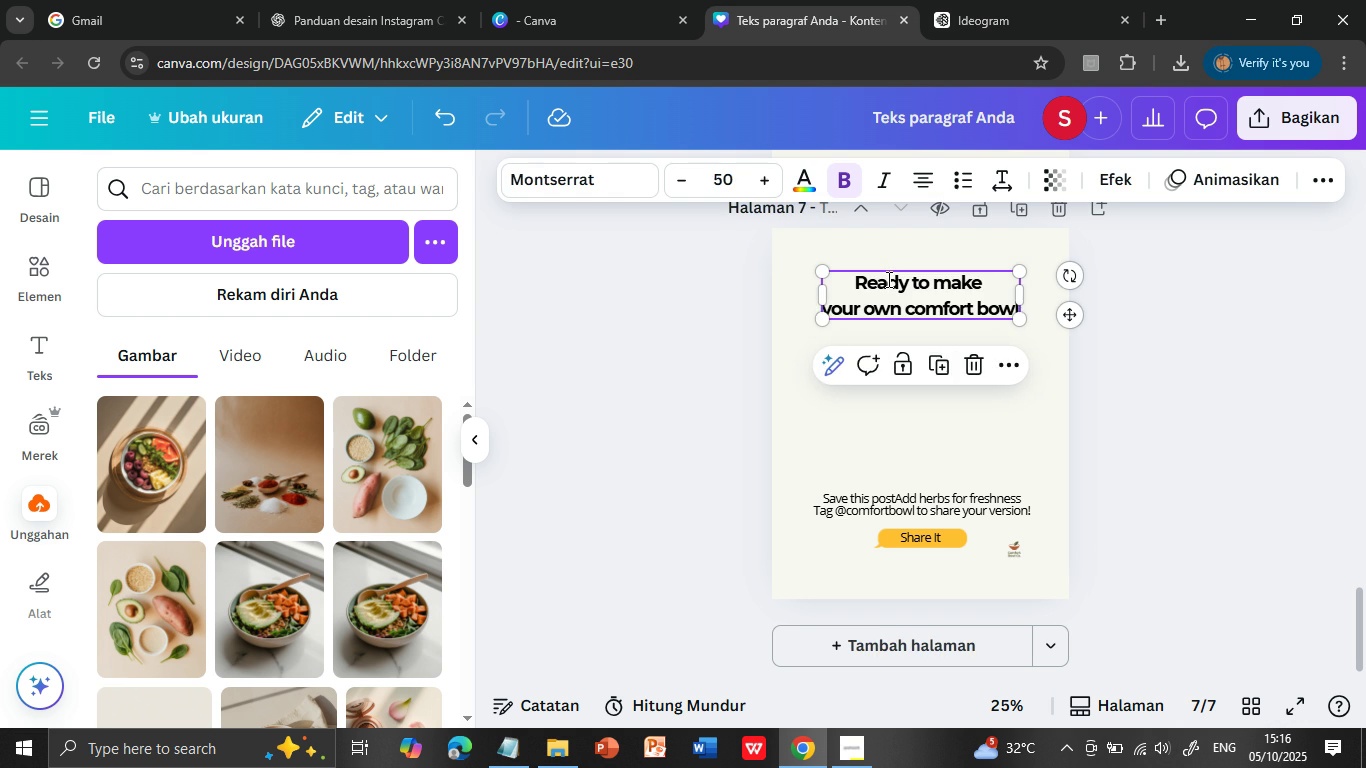 
double_click([887, 279])
 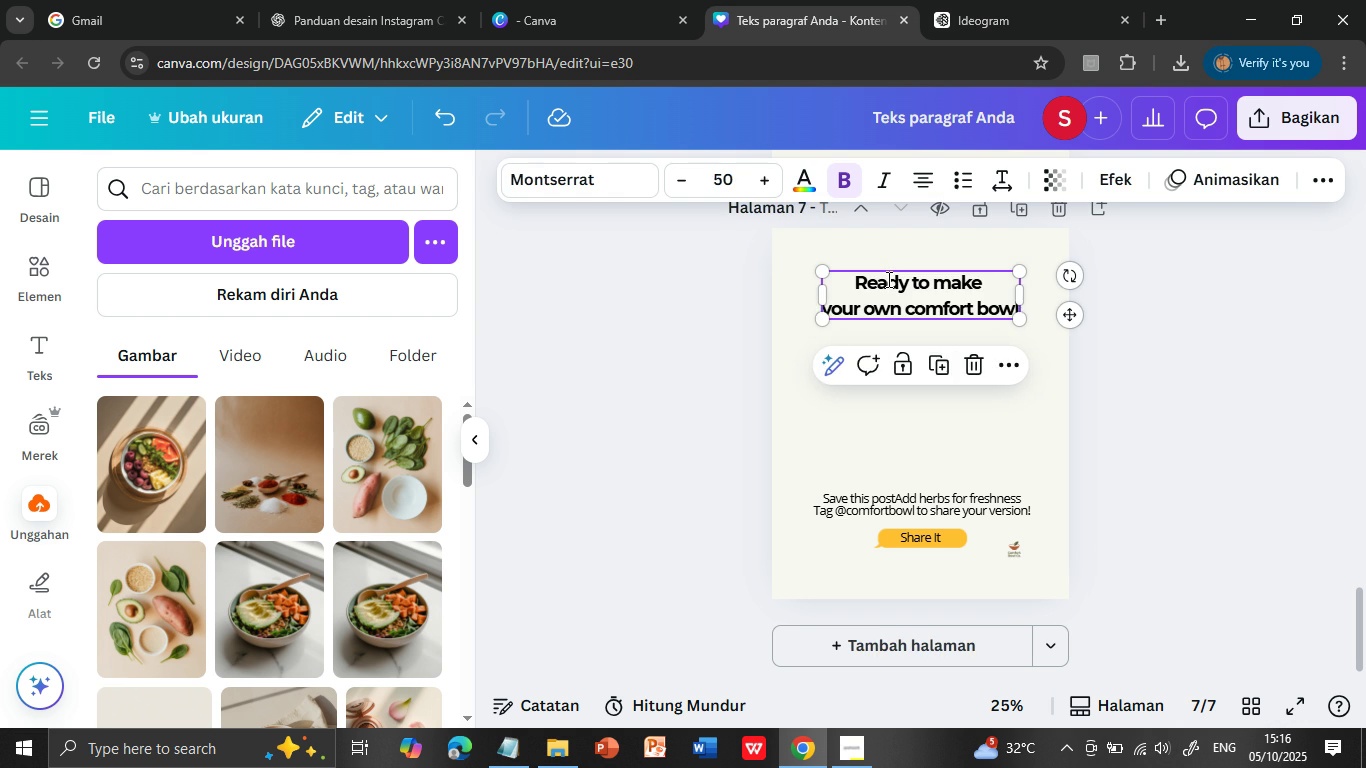 
triple_click([887, 279])